 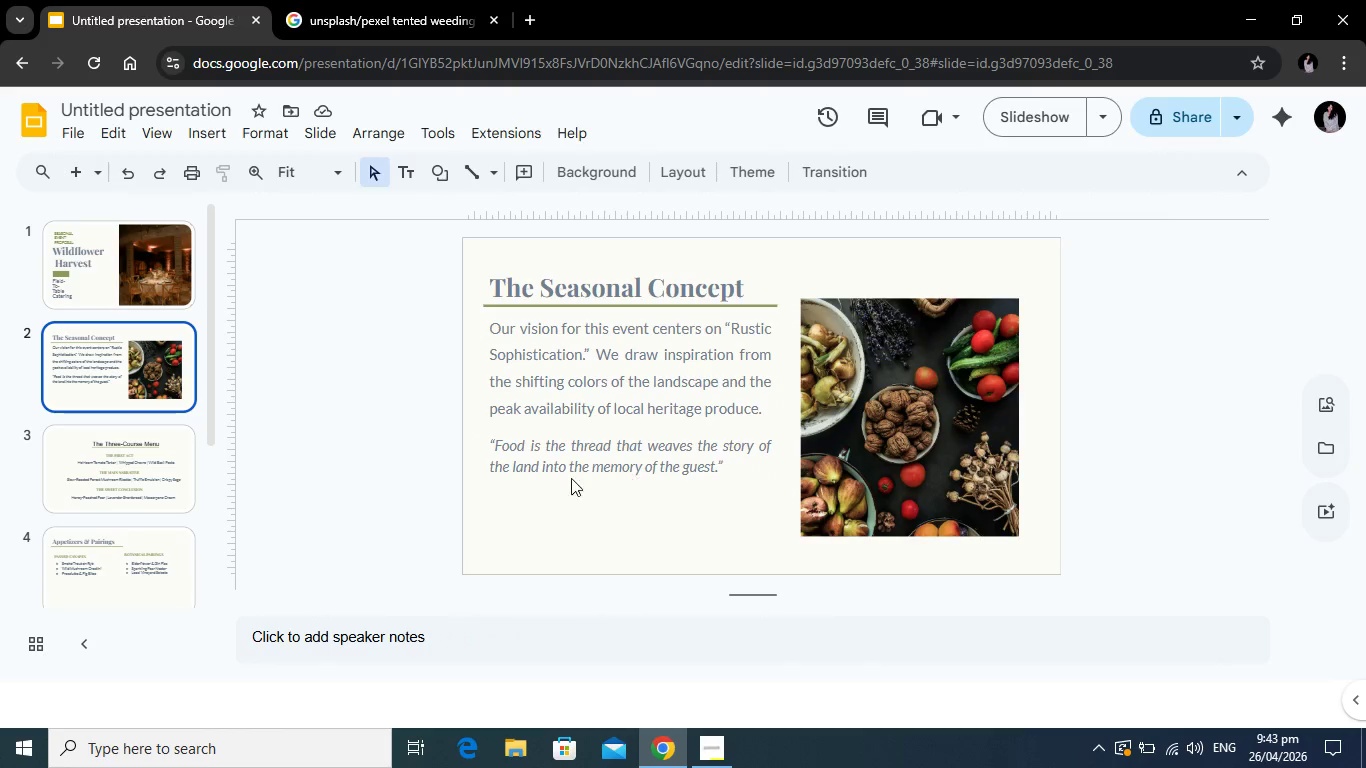 
left_click([127, 441])
 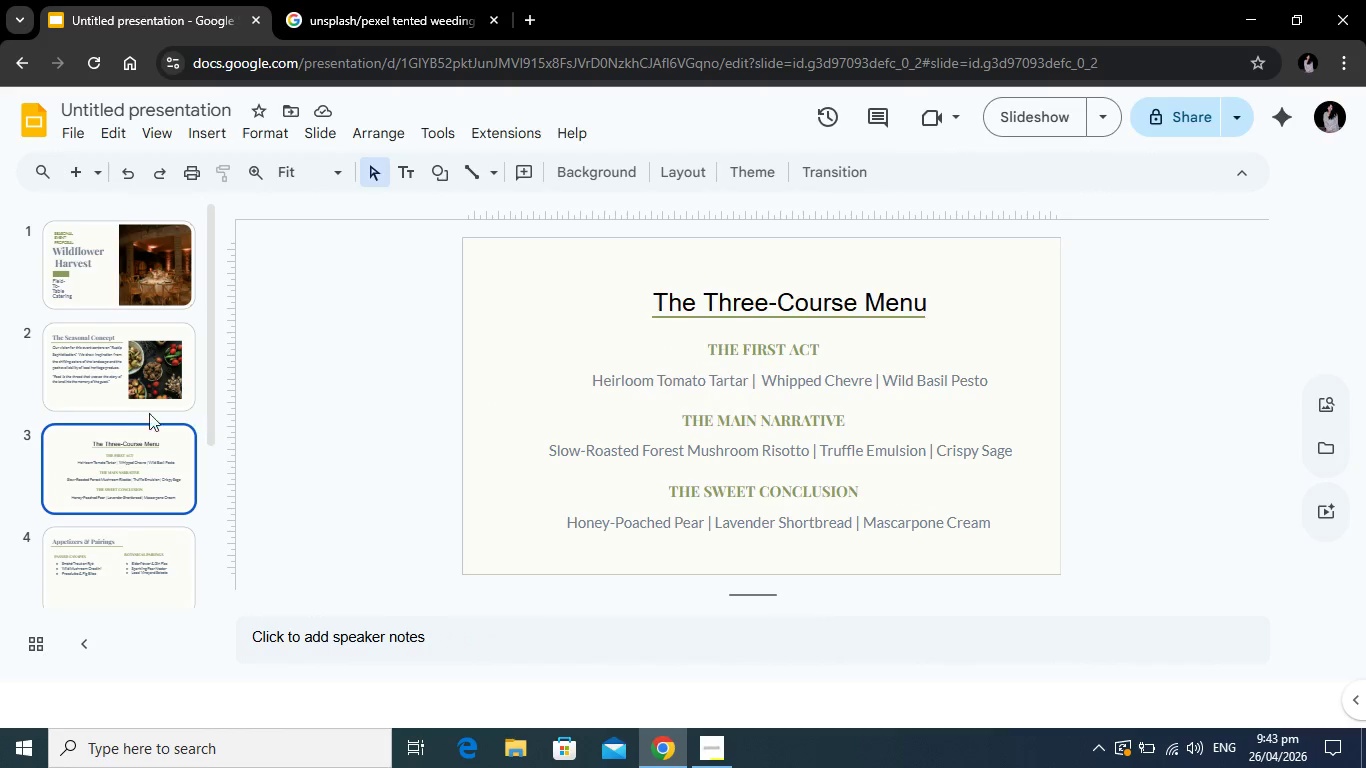 
scroll: coordinate [35, 396], scroll_direction: down, amount: 1.0
 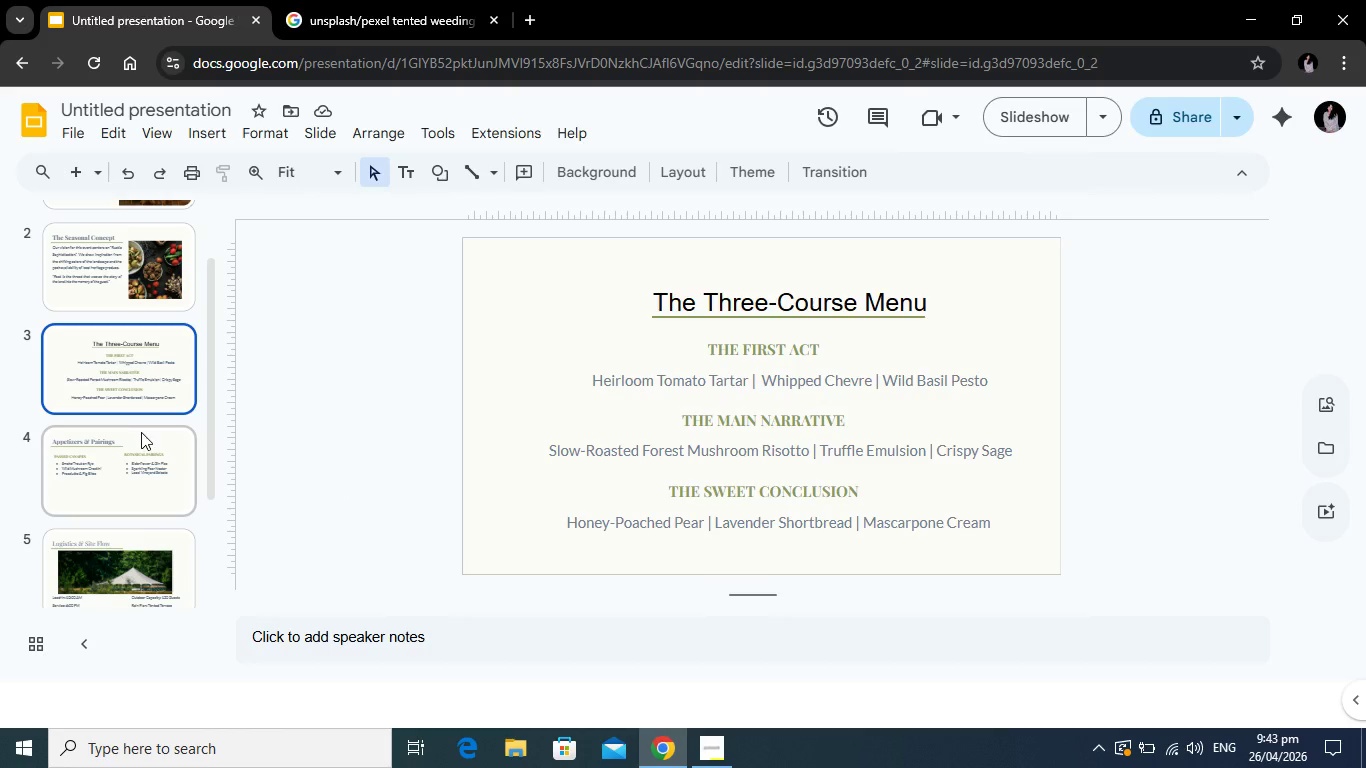 
left_click([82, 446])
 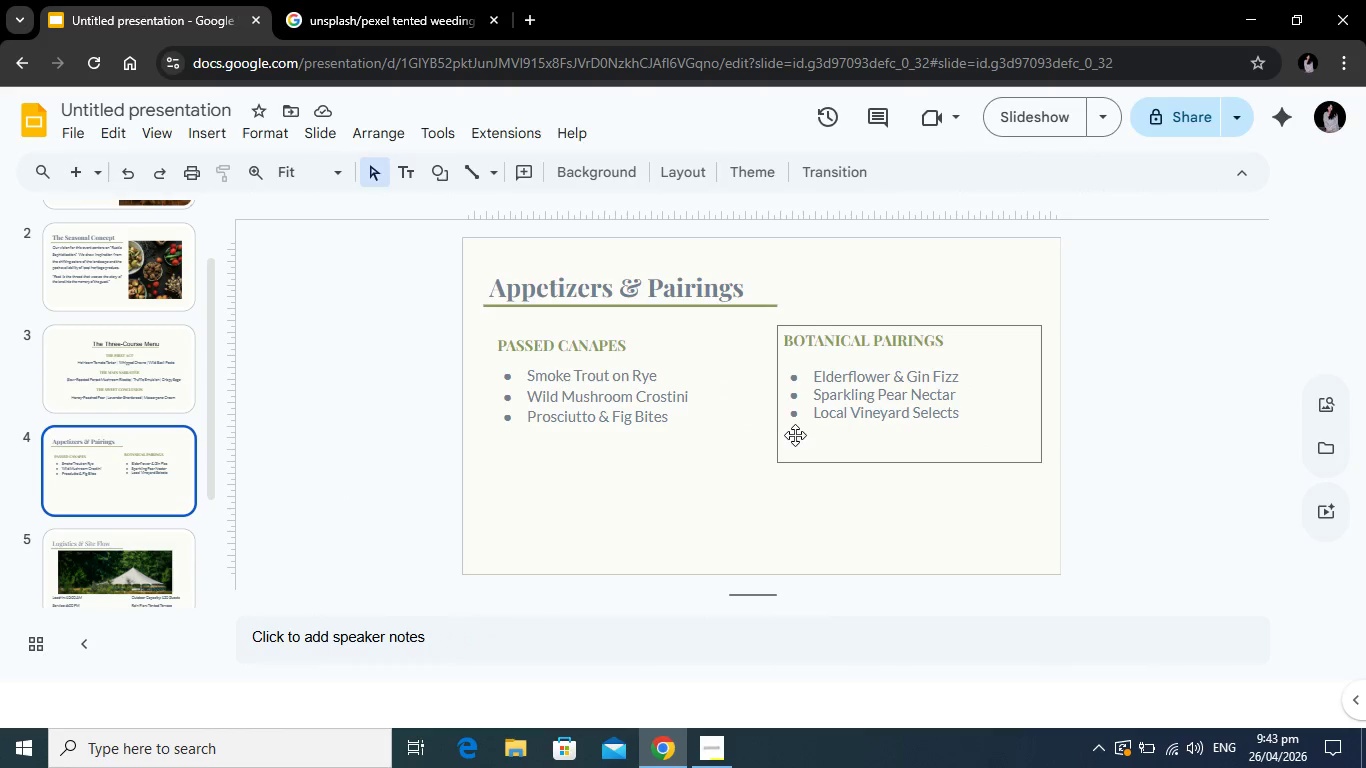 
wait(10.56)
 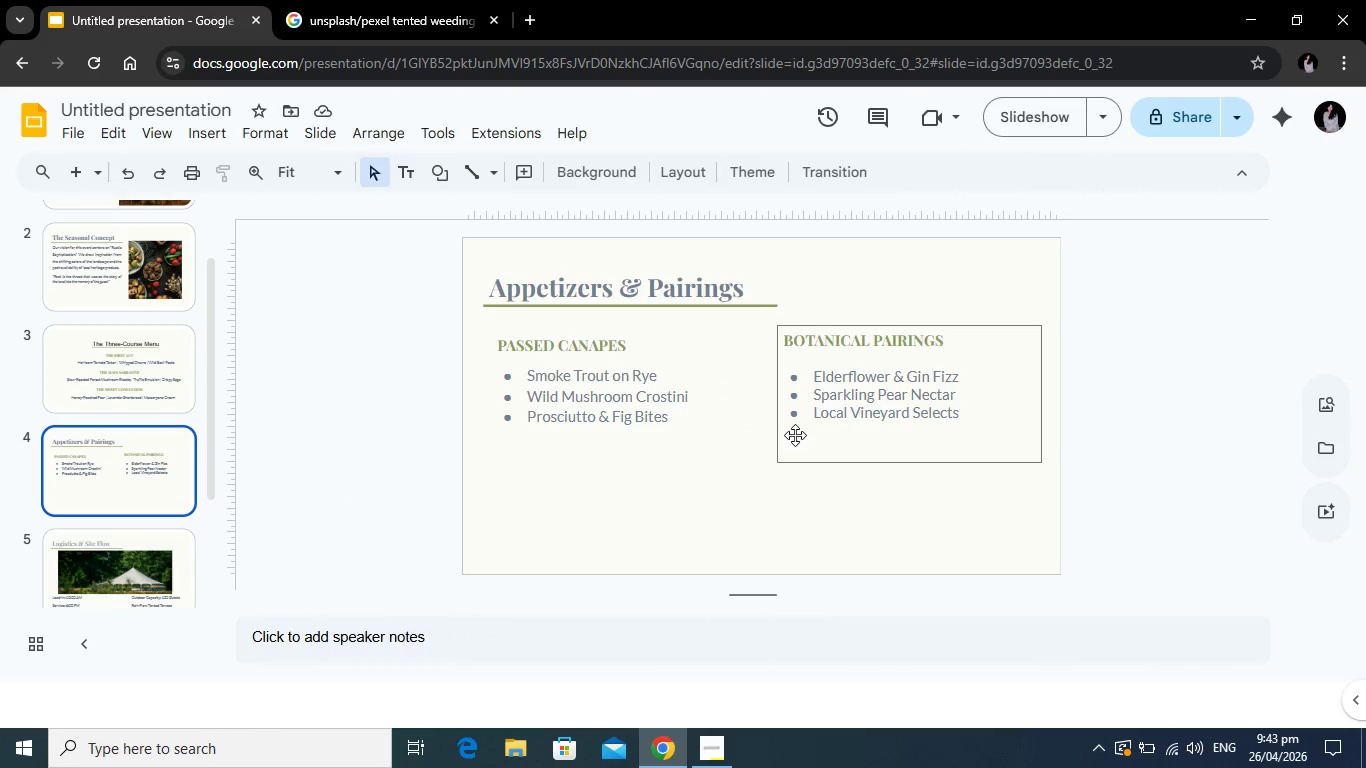 
scroll: coordinate [93, 460], scroll_direction: down, amount: 2.0
 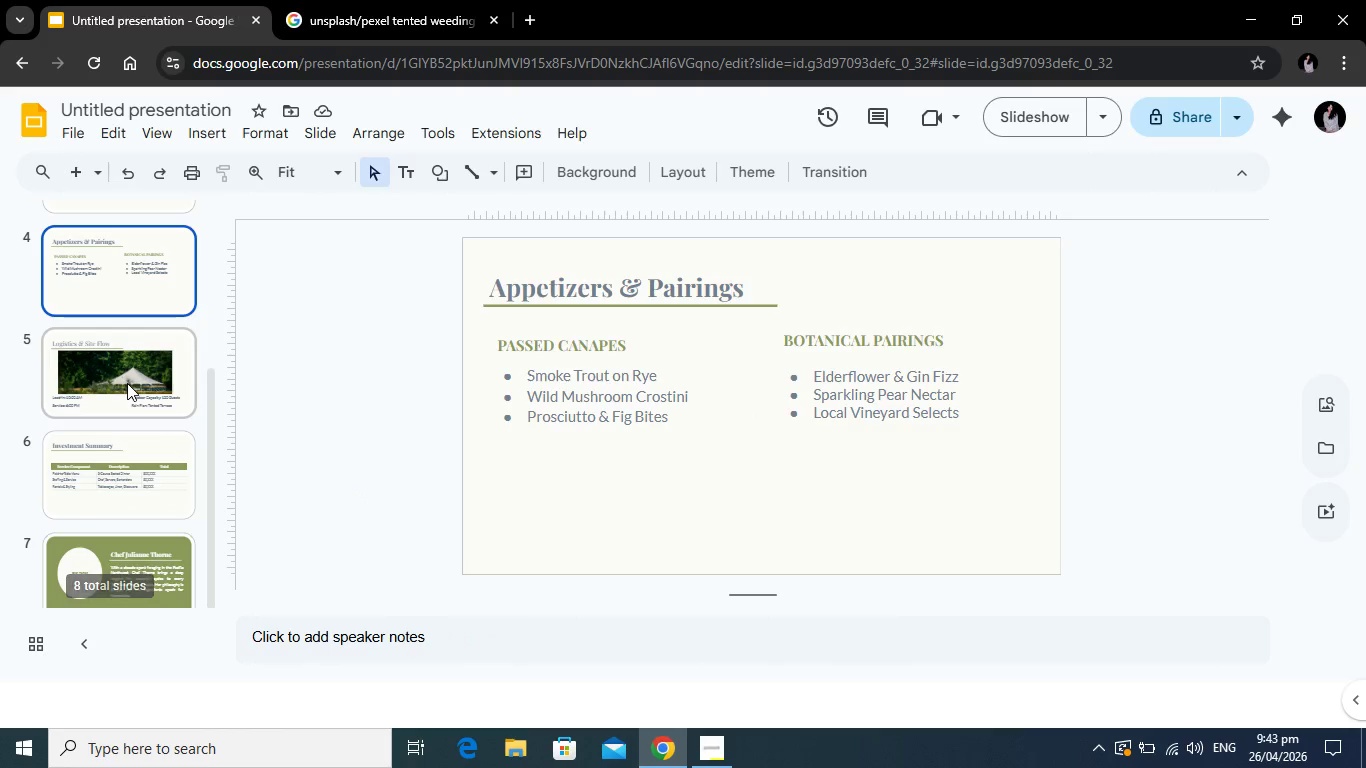 
left_click([127, 383])
 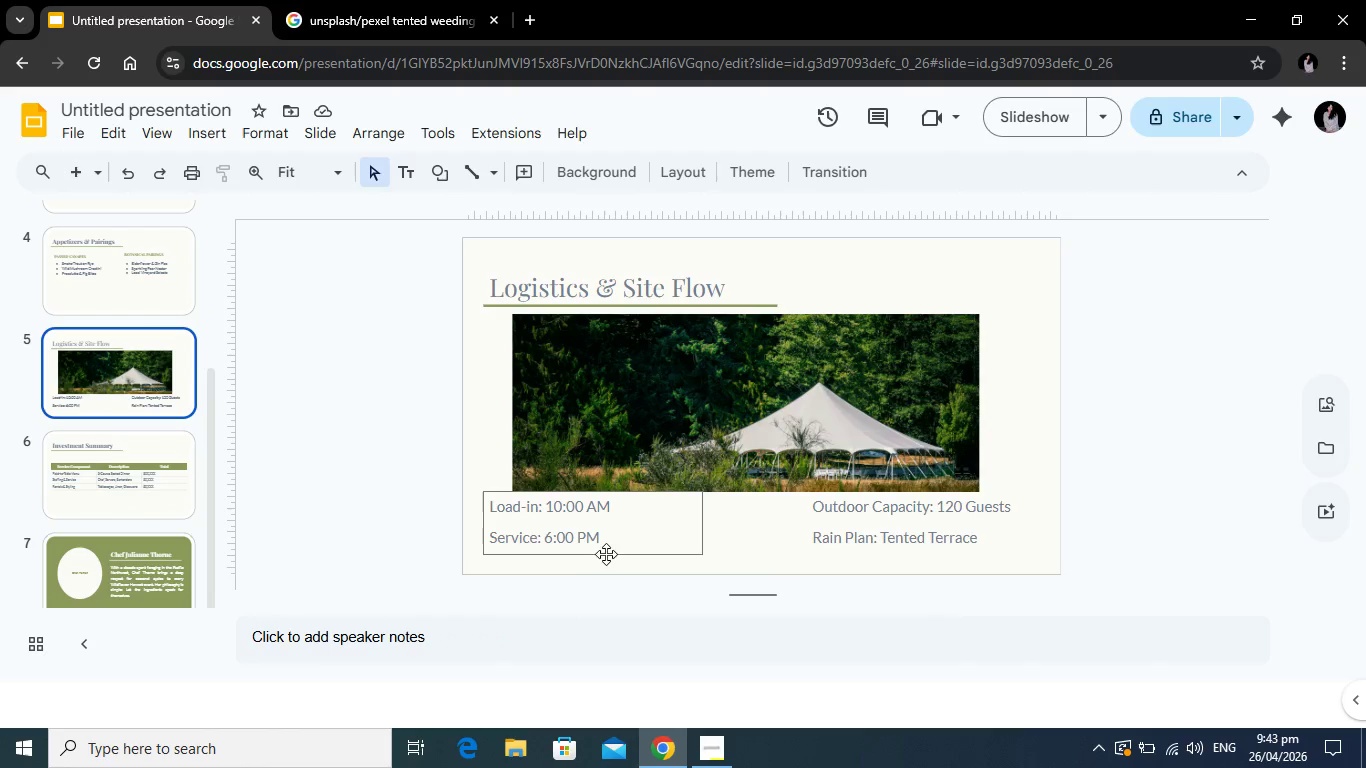 
left_click_drag(start_coordinate=[611, 552], to_coordinate=[607, 564])
 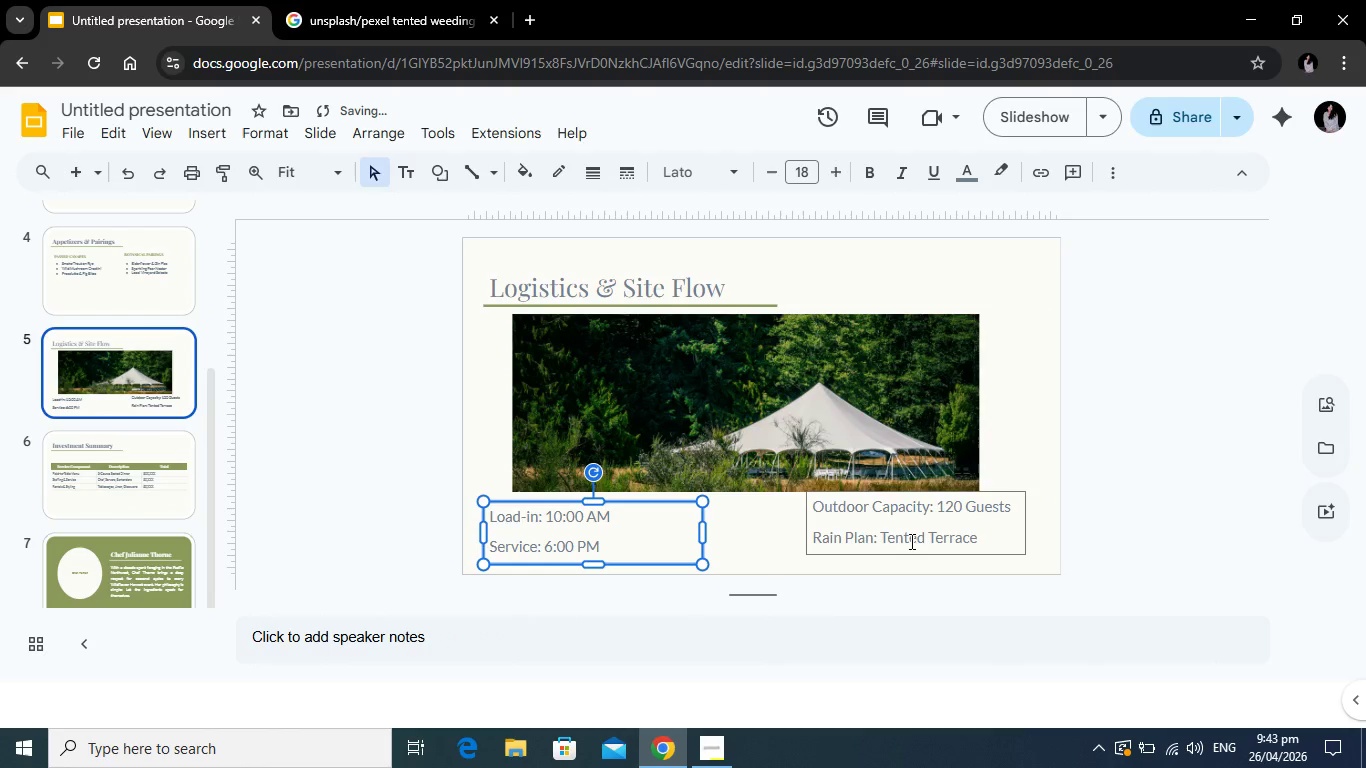 
left_click([910, 541])
 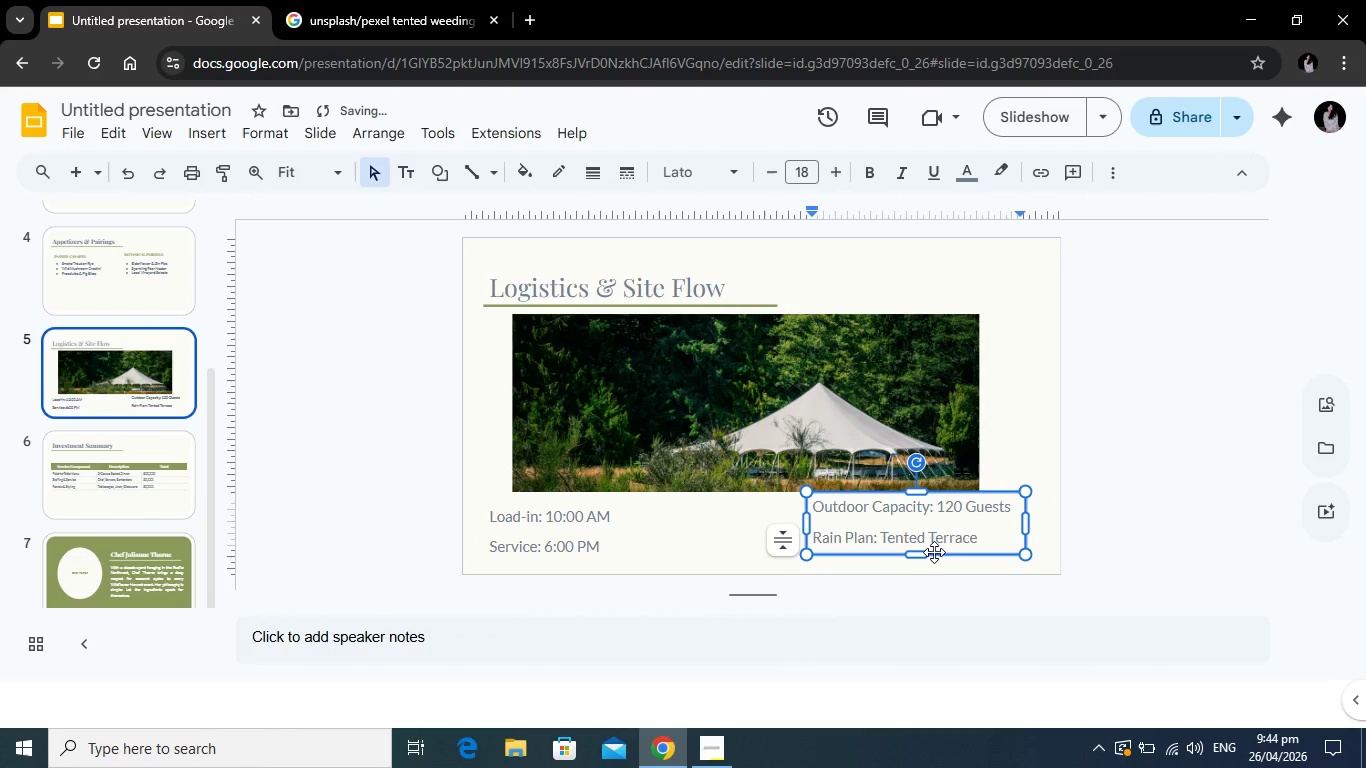 
left_click_drag(start_coordinate=[934, 552], to_coordinate=[933, 561])